 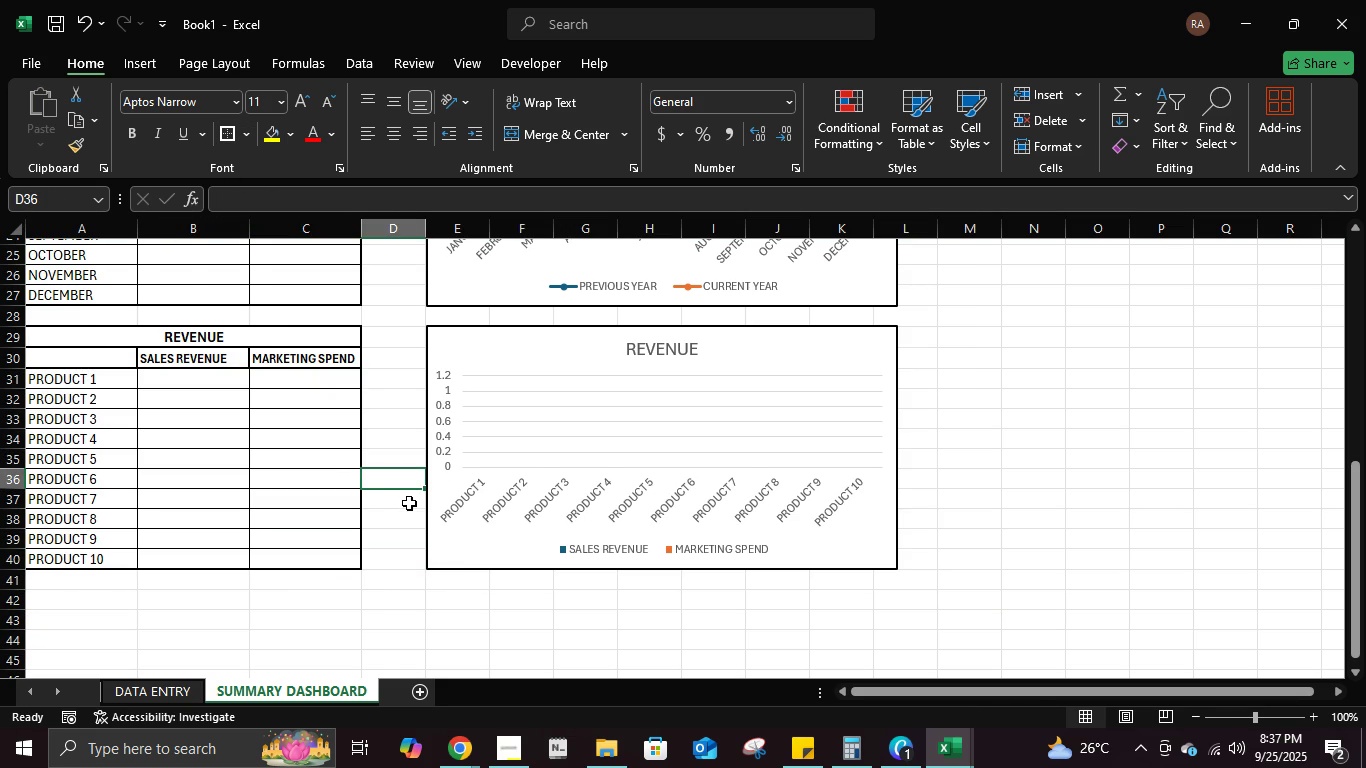 
scroll: coordinate [561, 484], scroll_direction: up, amount: 14.0
 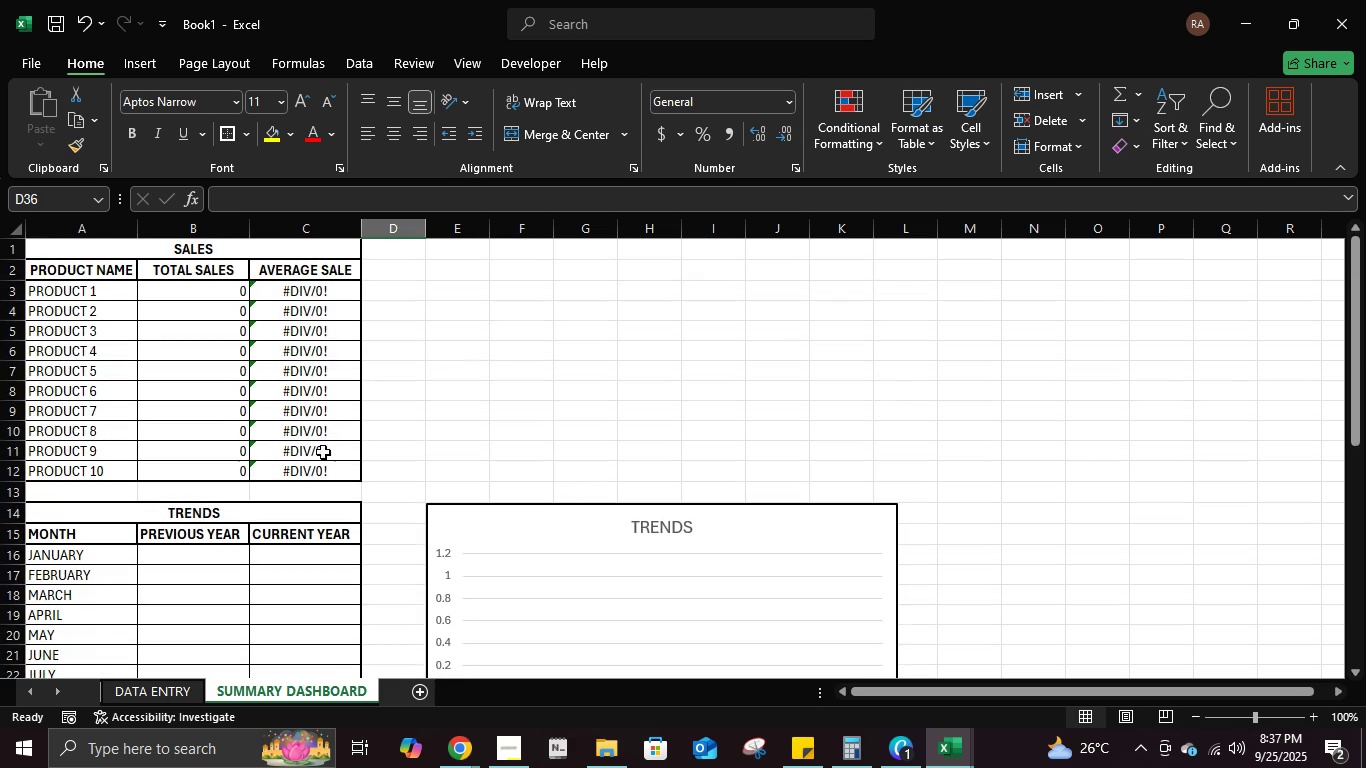 
scroll: coordinate [329, 458], scroll_direction: down, amount: 9.0
 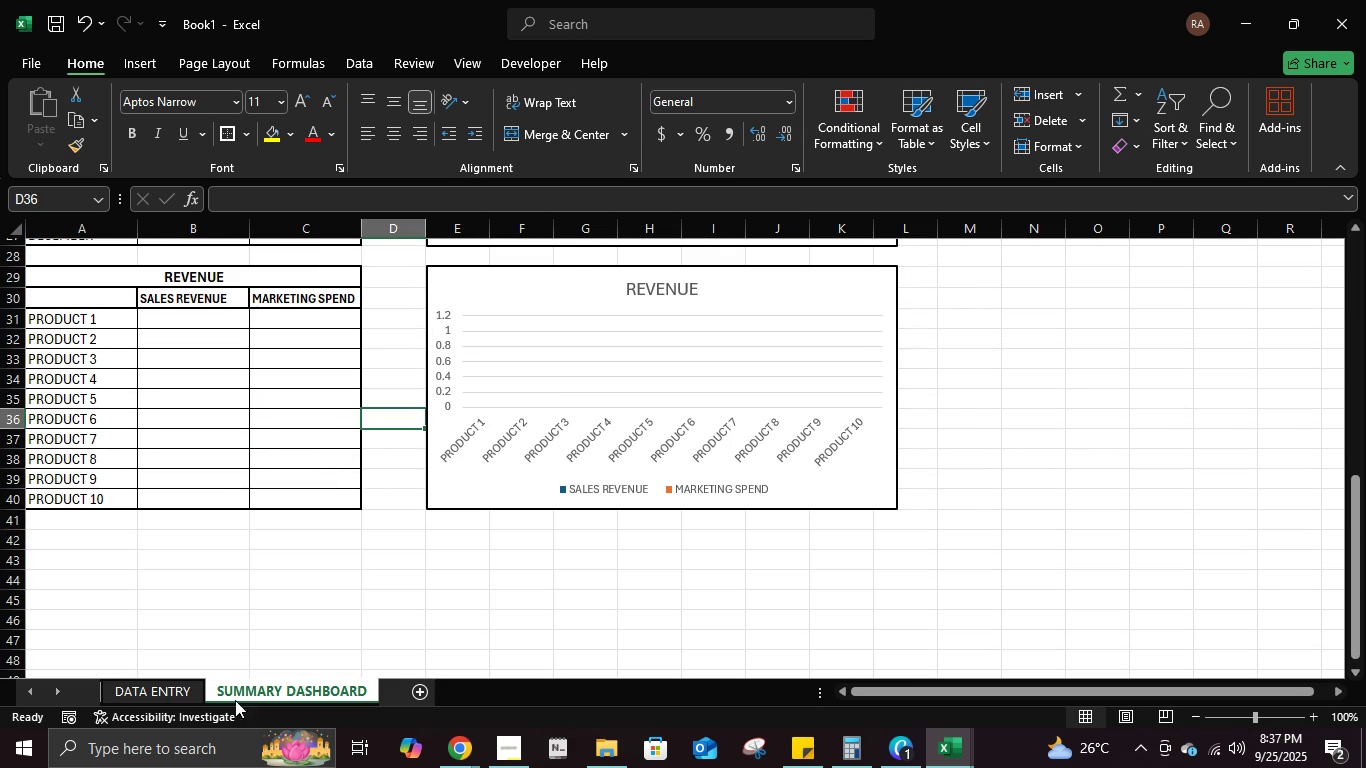 
left_click([127, 684])
 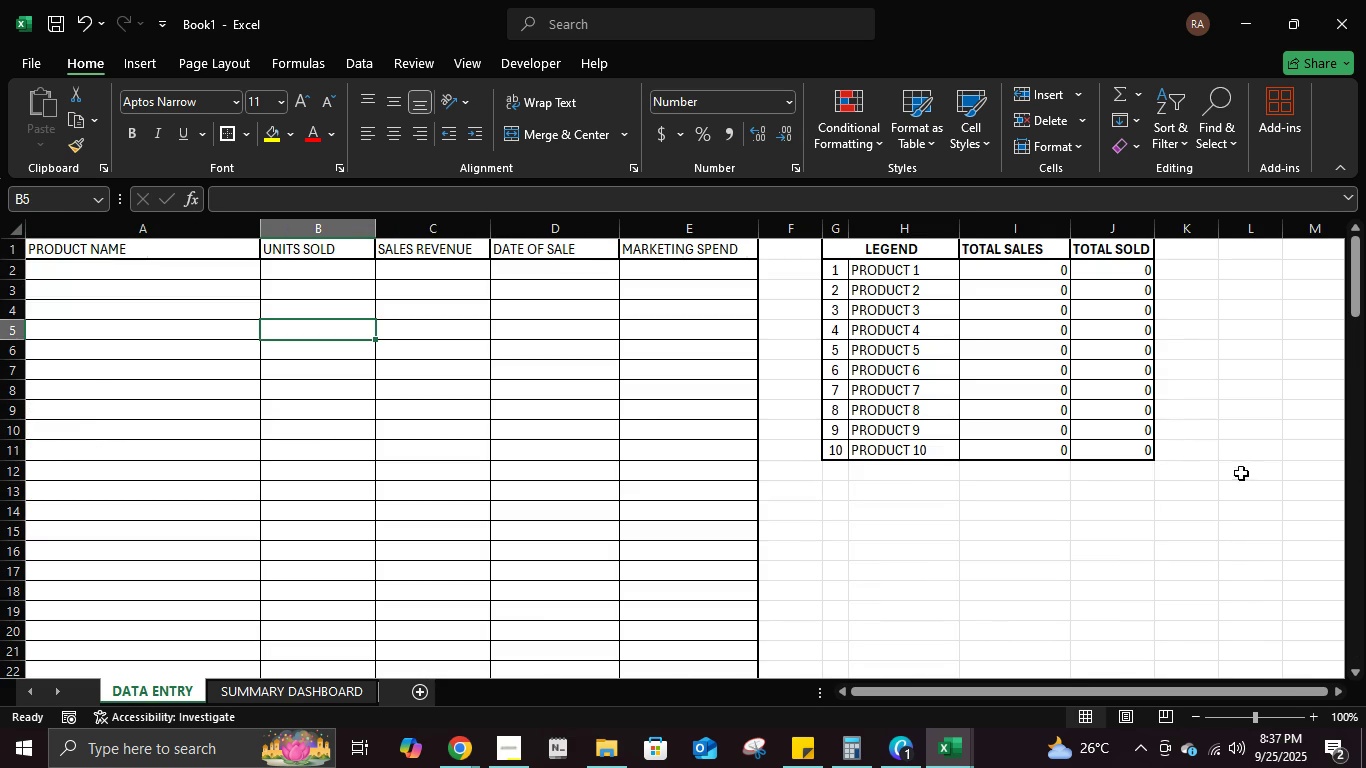 
scroll: coordinate [1232, 459], scroll_direction: up, amount: 2.0
 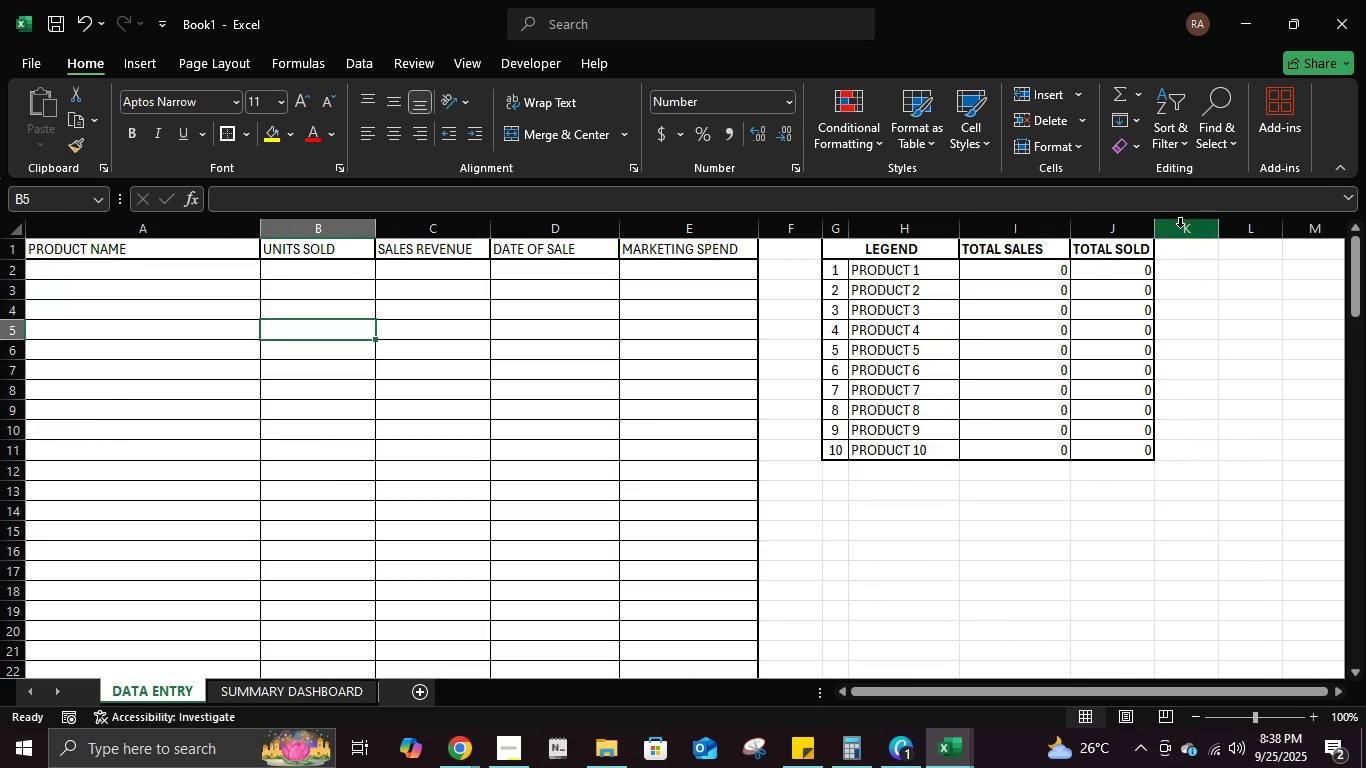 
right_click([1180, 227])
 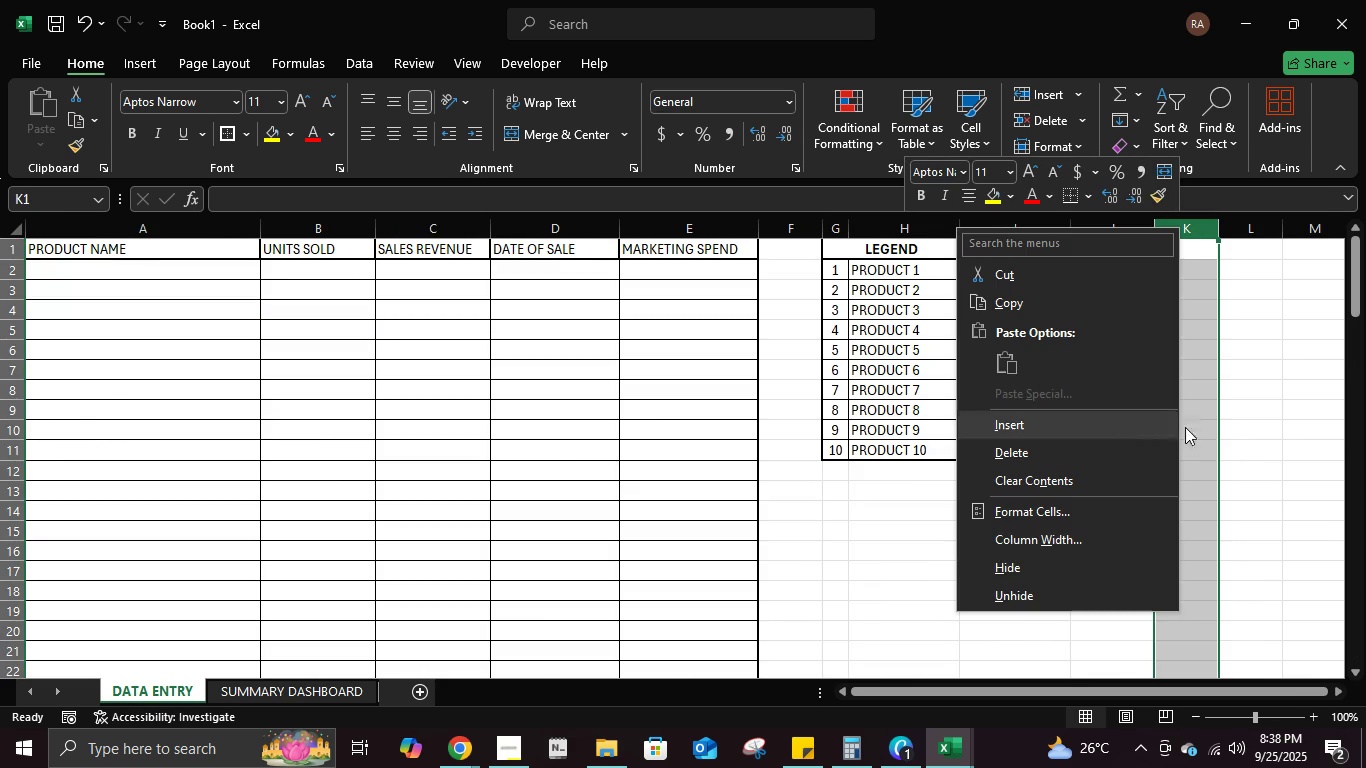 
left_click([1221, 416])
 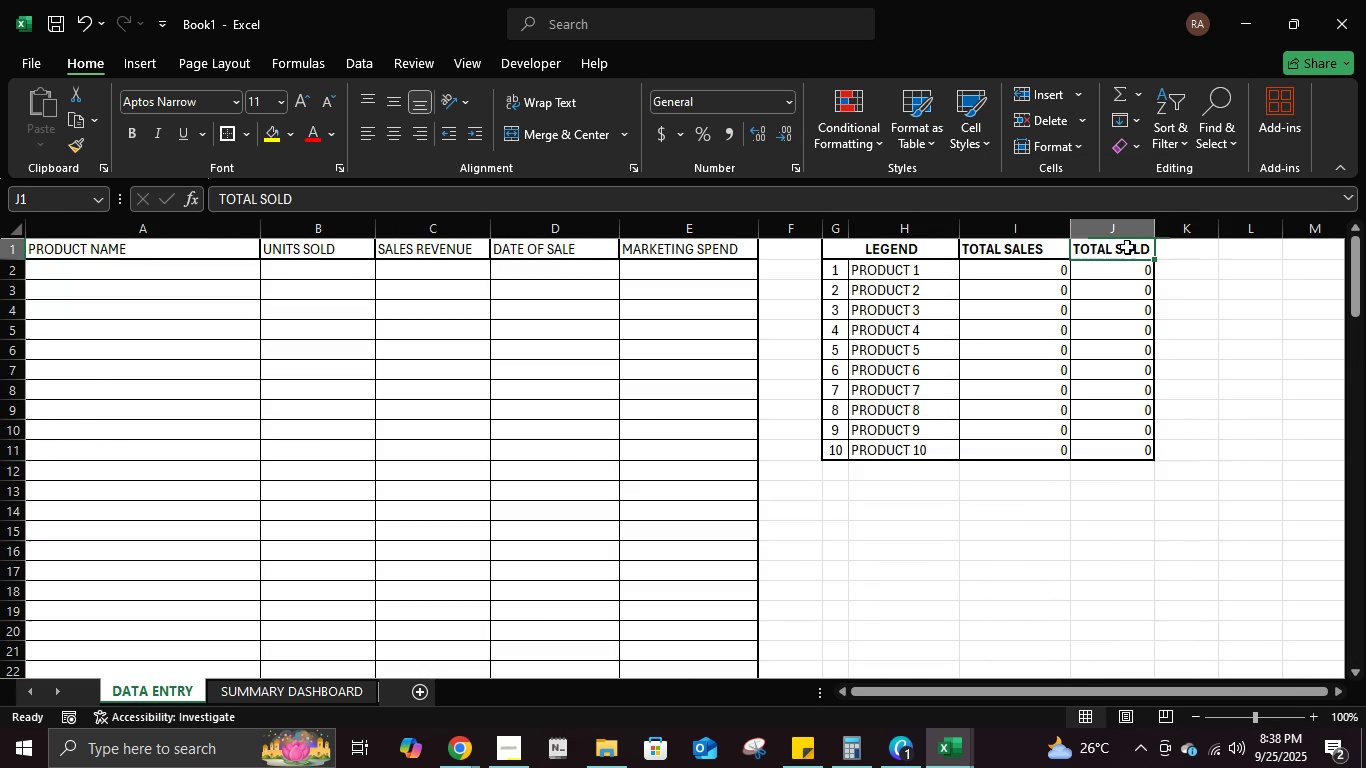 
left_click([1127, 247])